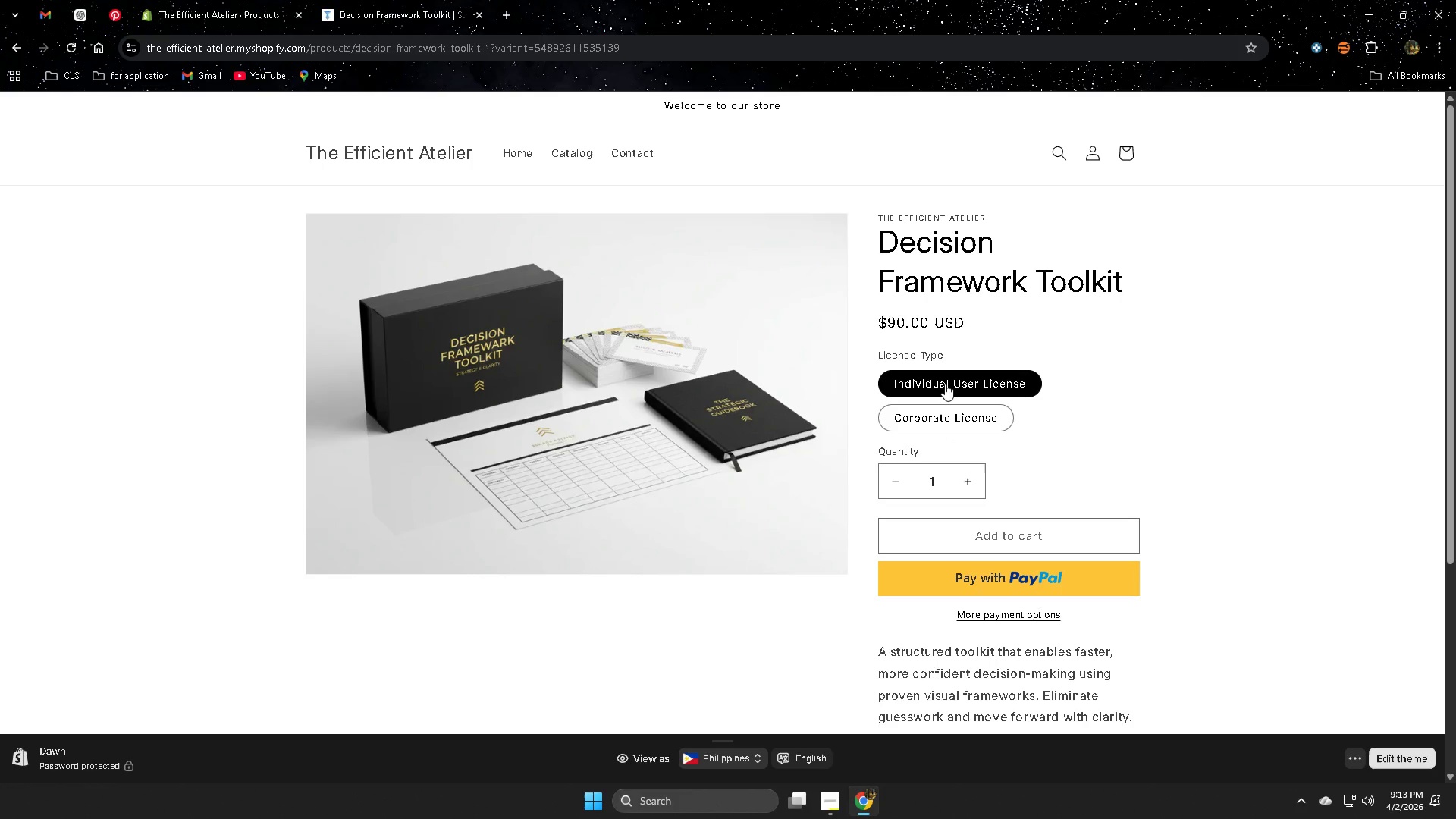 
wait(32.27)
 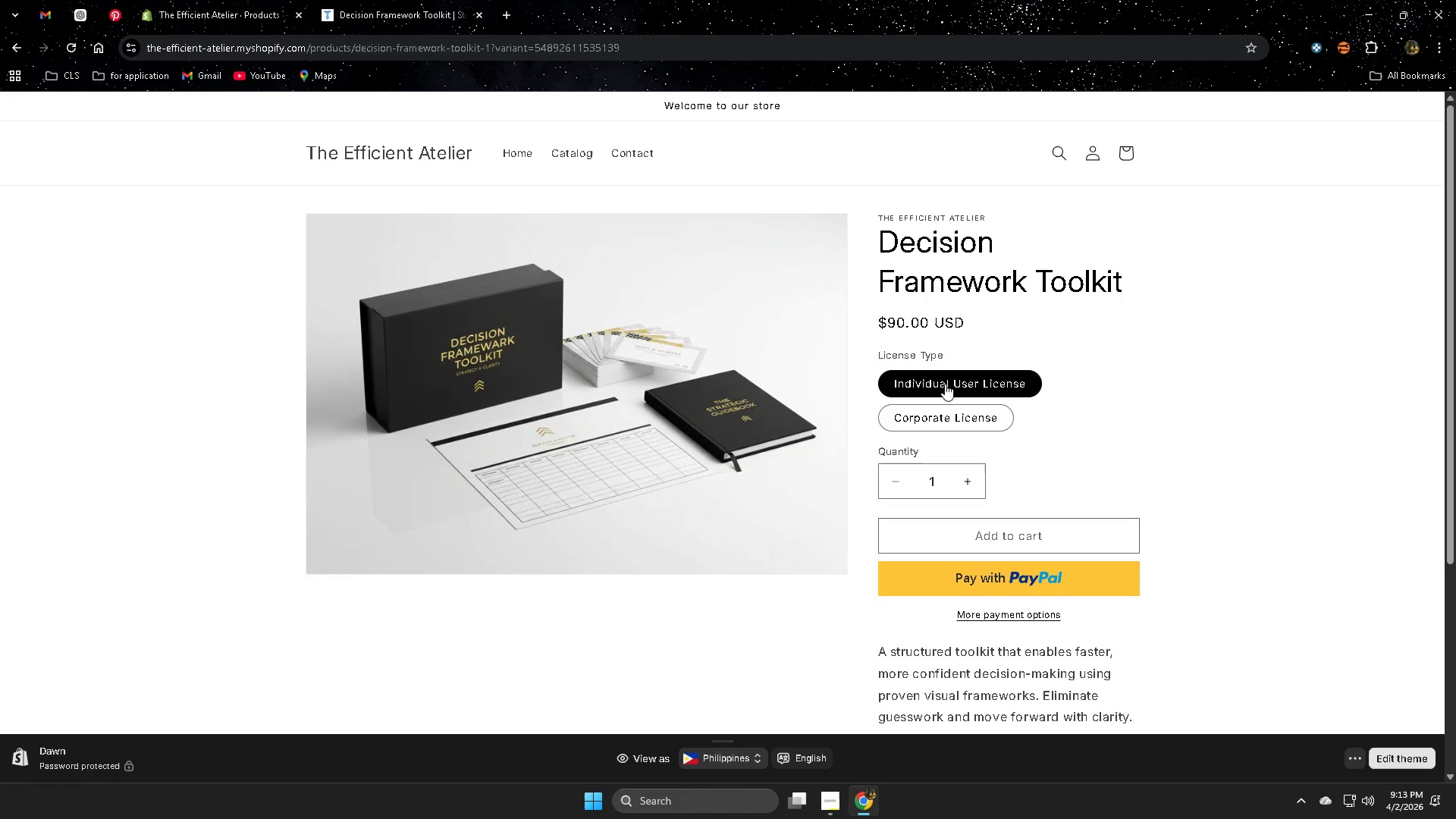 
scroll: coordinate [945, 384], scroll_direction: down, amount: 1.0
 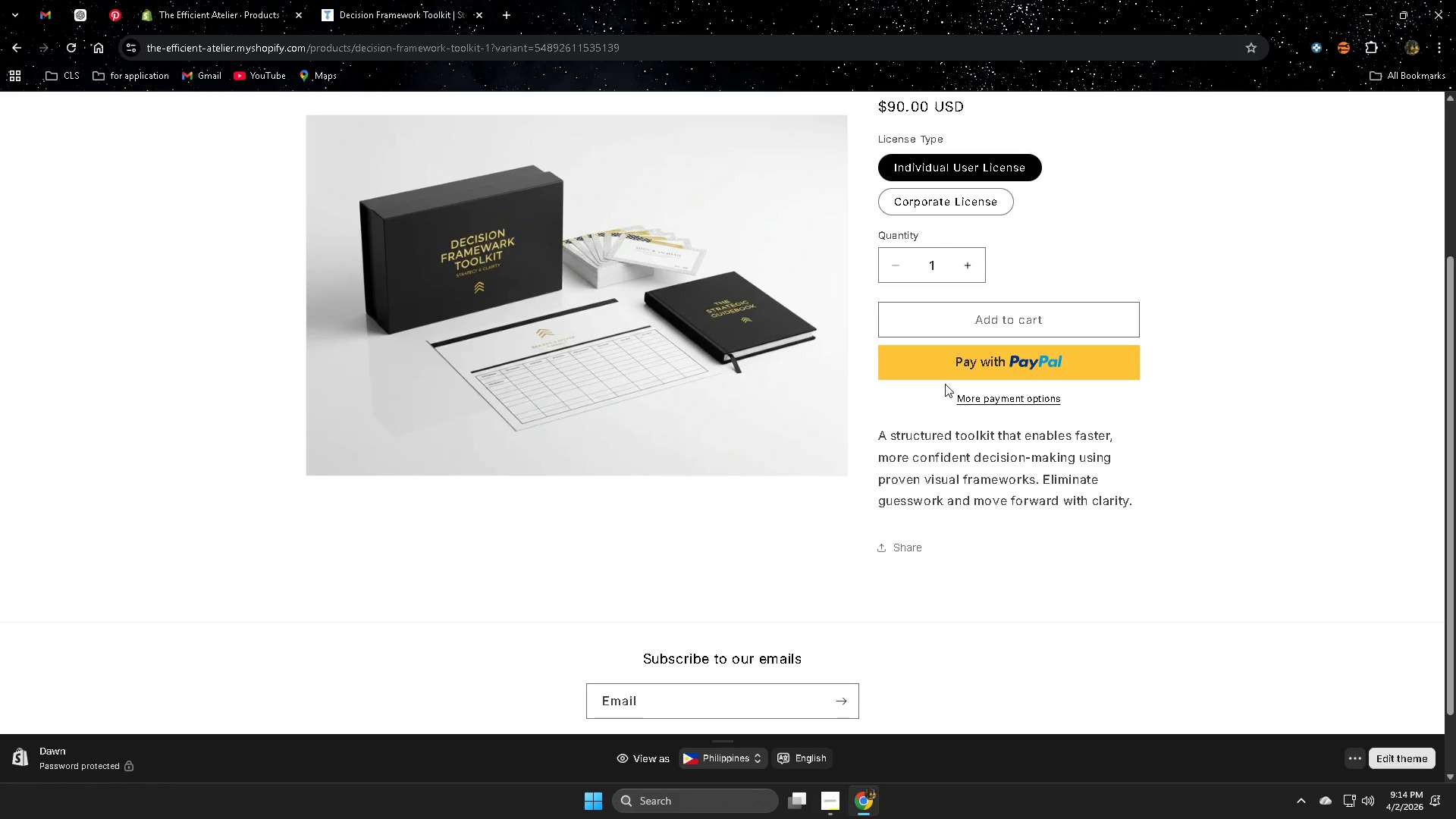 
wait(32.47)
 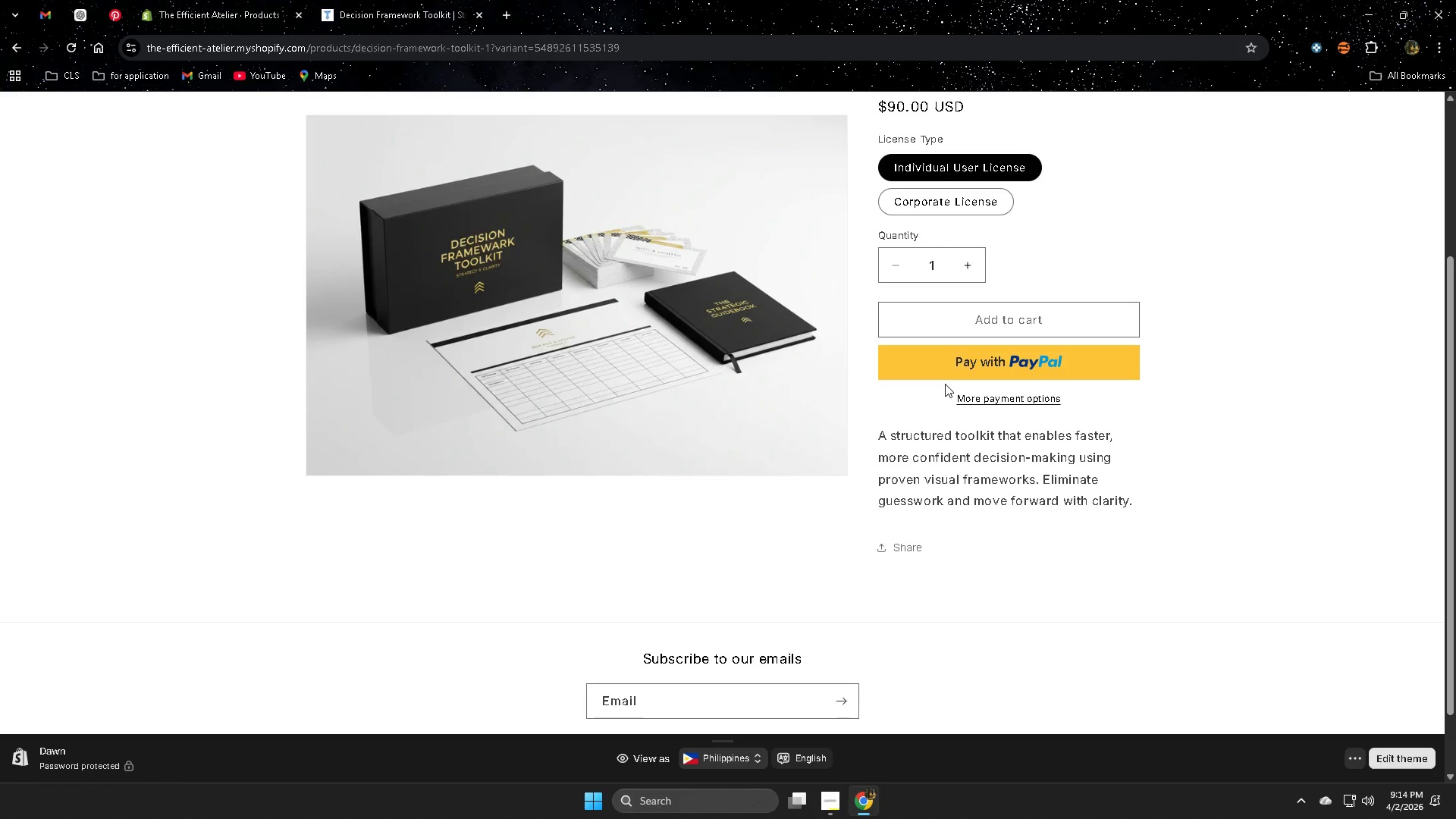 
scroll: coordinate [945, 384], scroll_direction: down, amount: 1.0
 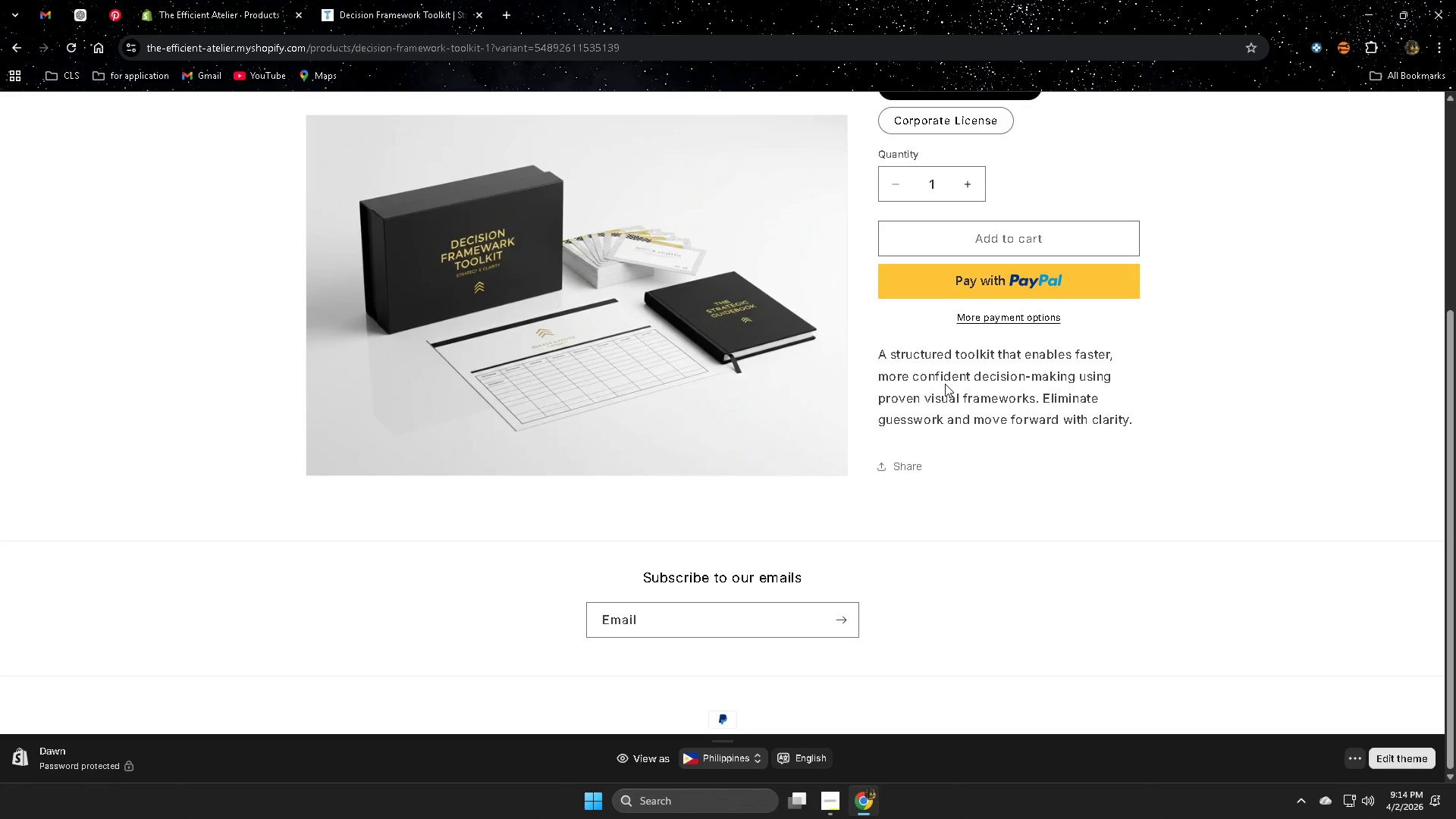 
wait(13.25)
 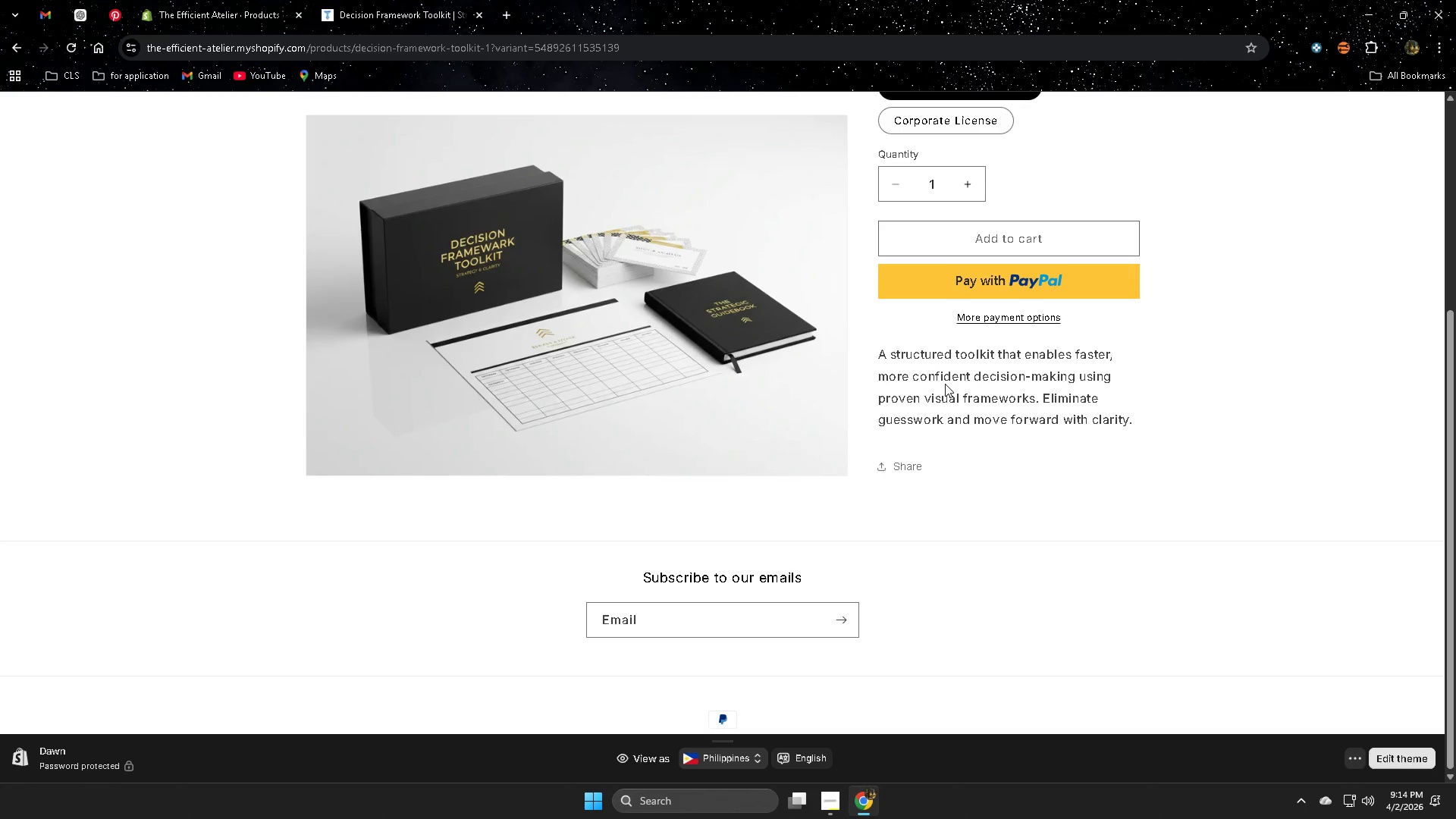 
scroll: coordinate [945, 384], scroll_direction: up, amount: 3.0
 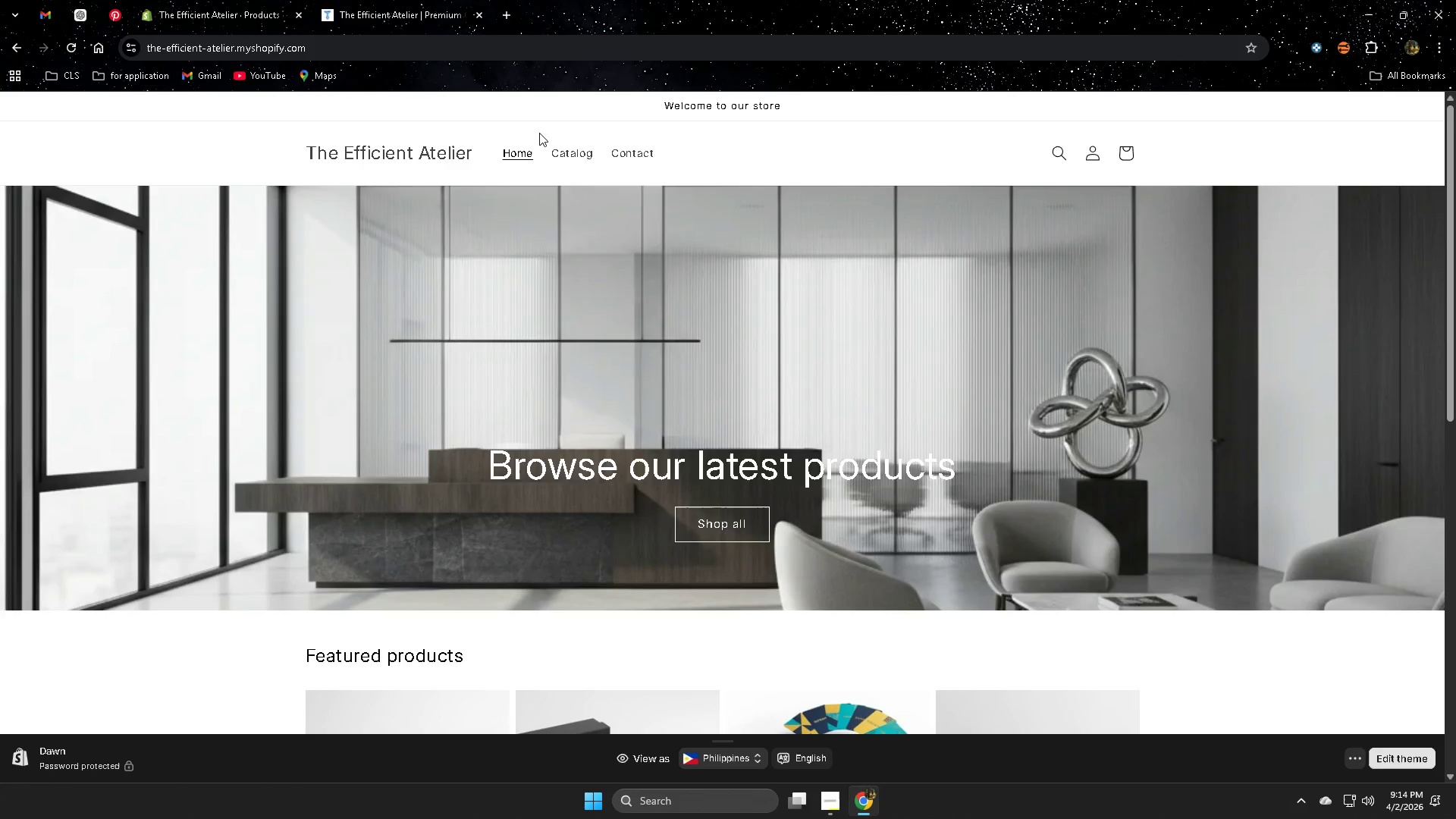 
wait(15.17)
 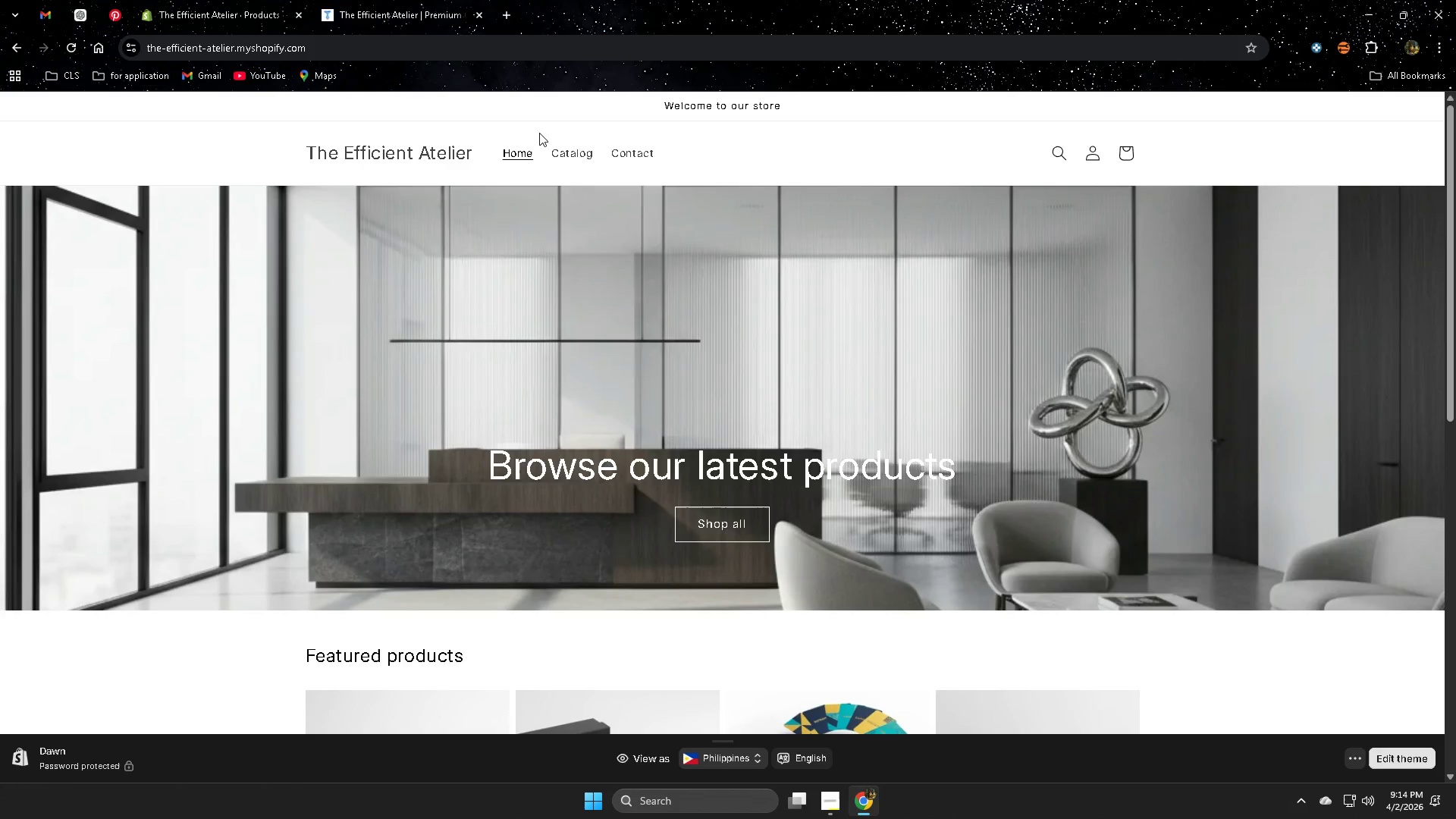 
left_click([187, 0])
 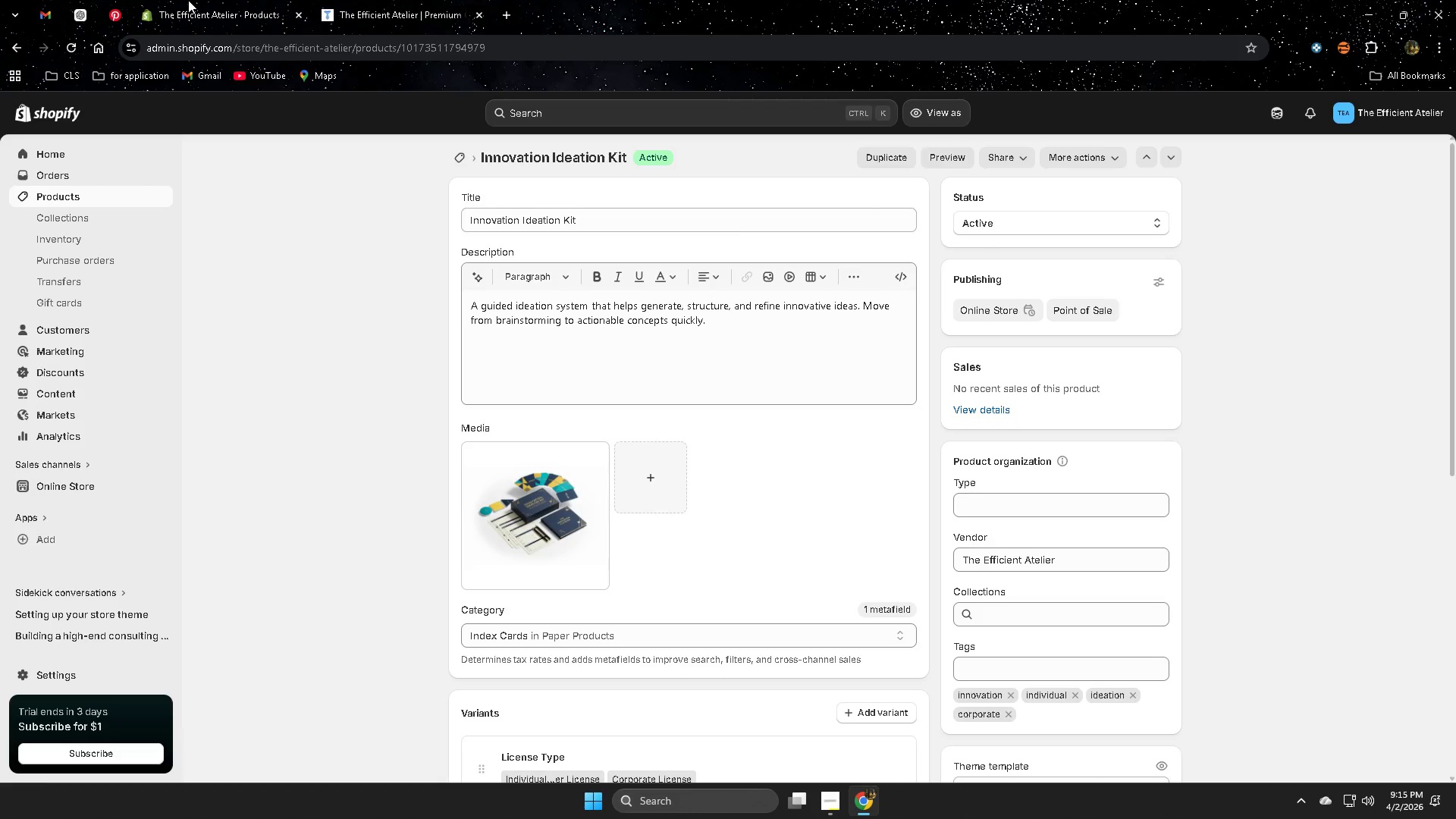 
wait(42.73)
 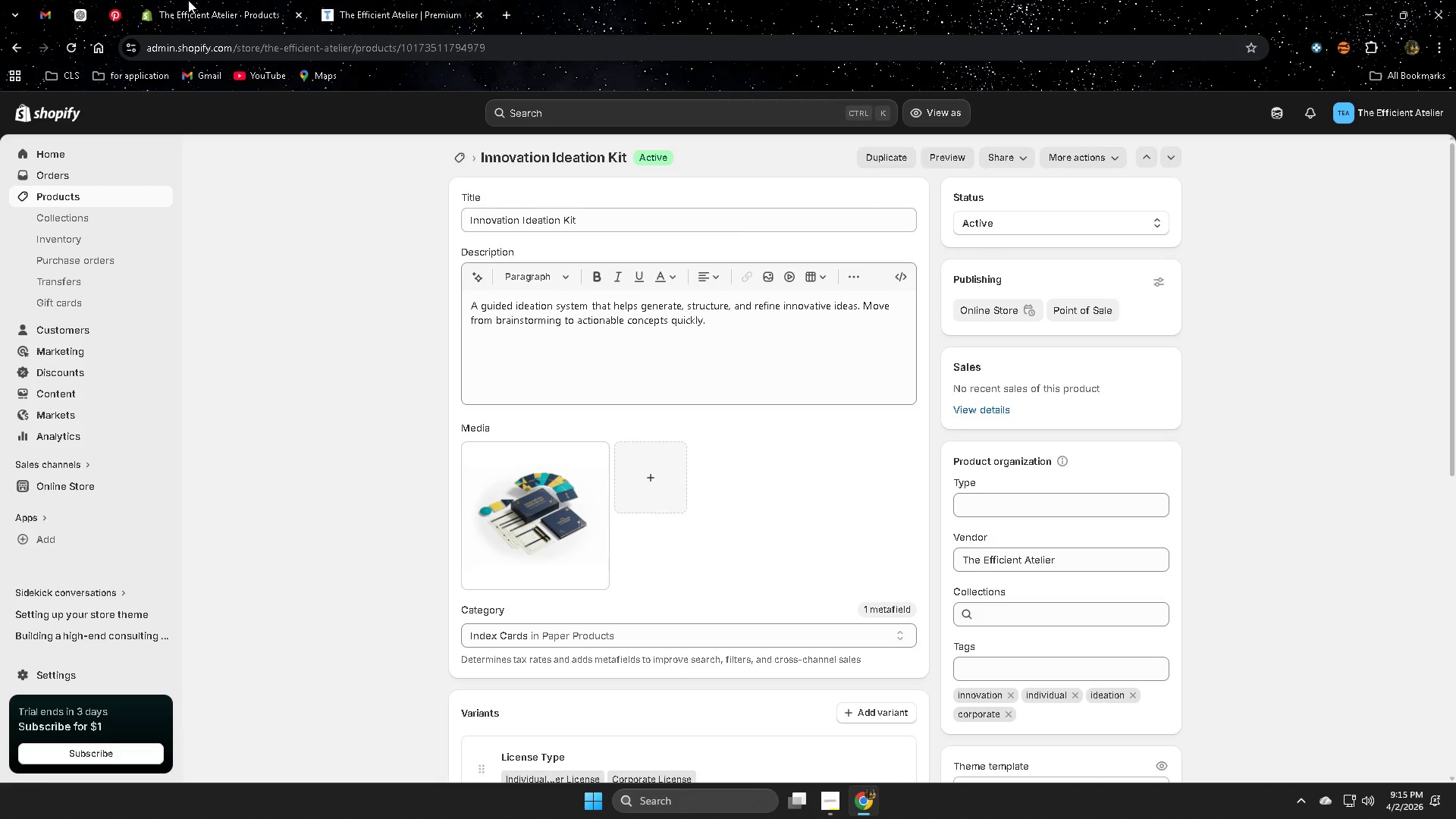 
scroll: coordinate [0, 176], scroll_direction: down, amount: 2.0
 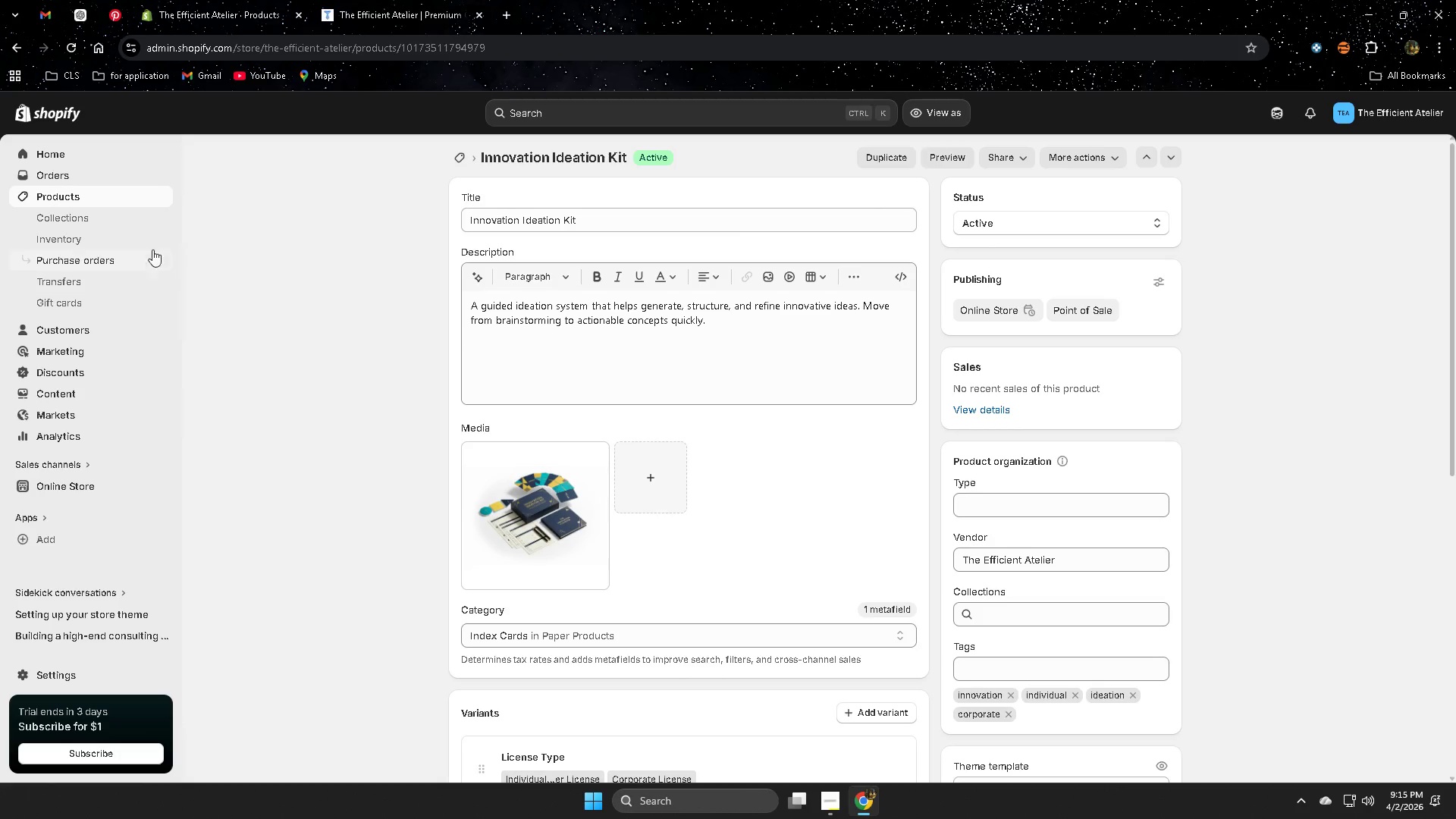 
left_click([87, 190])
 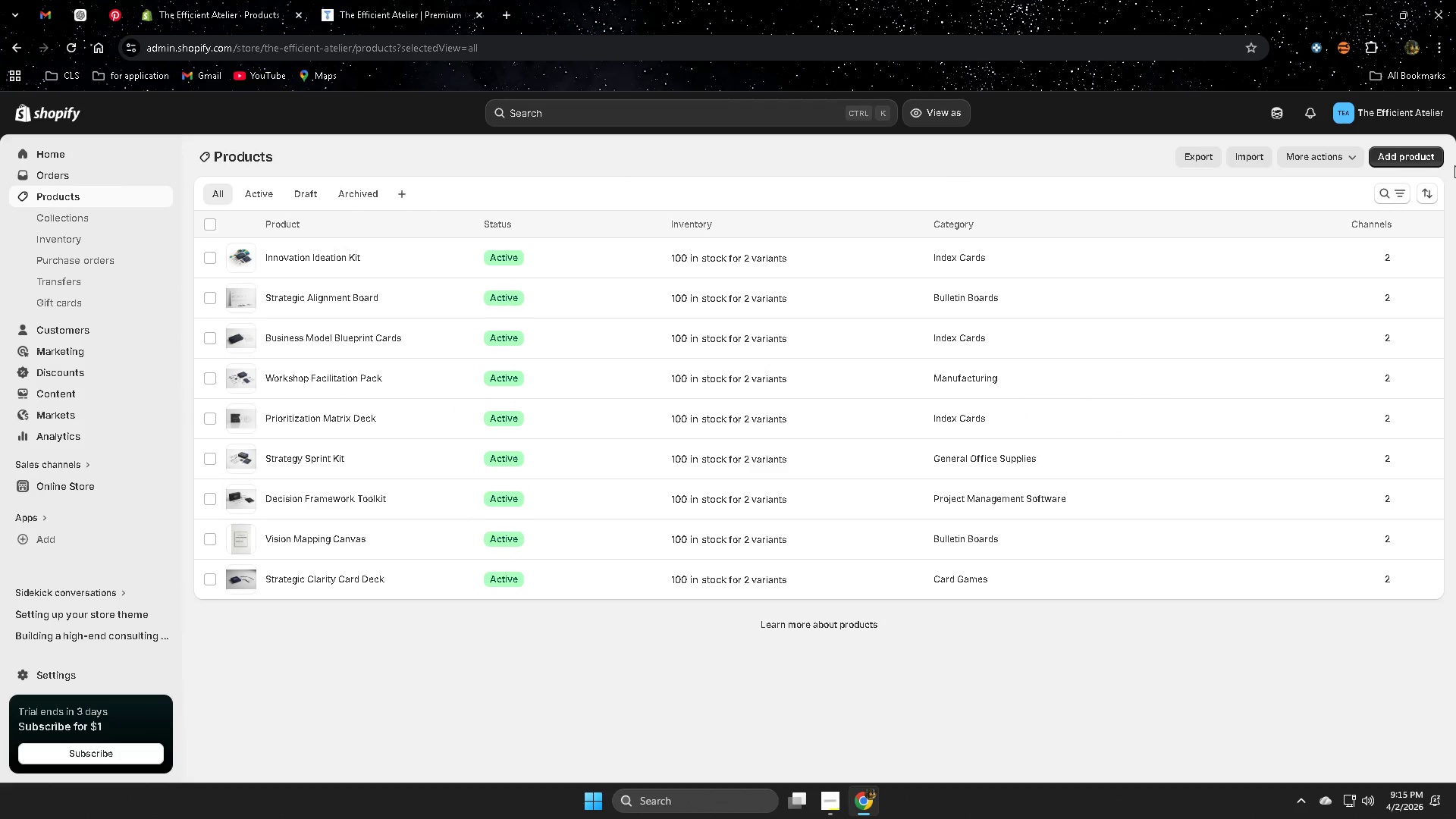 
left_click([1394, 155])
 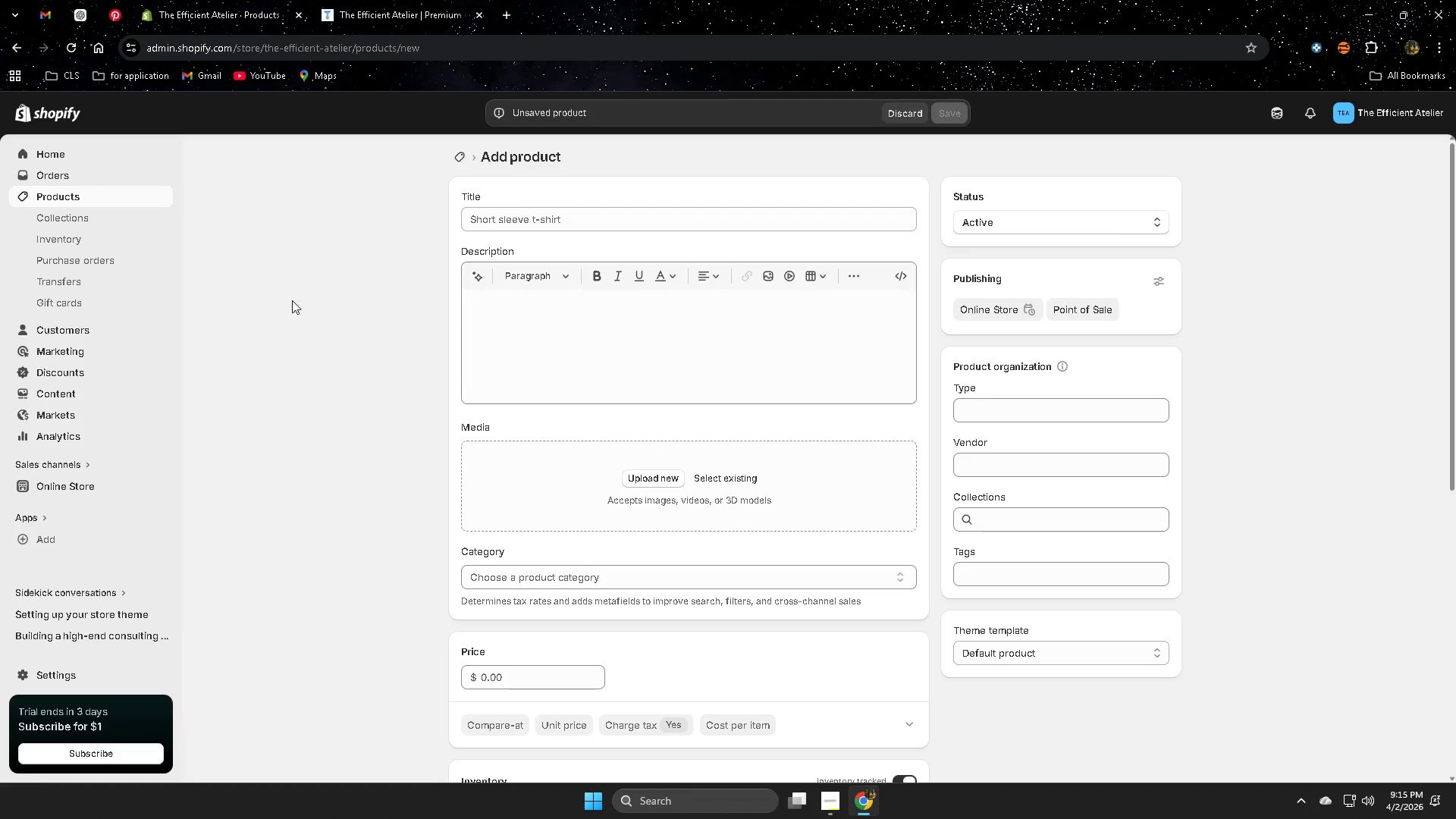 
left_click([837, 804])